 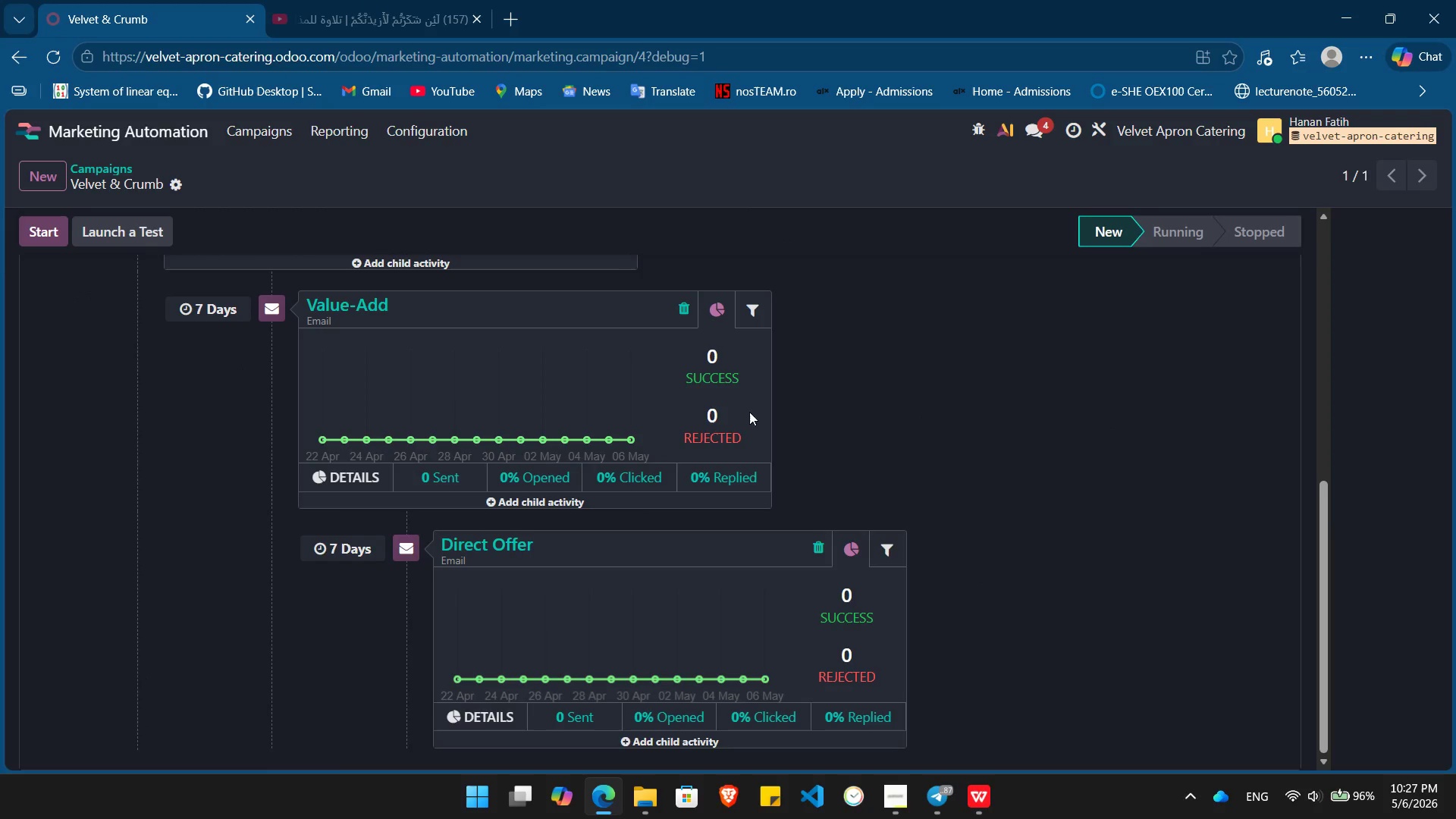 
left_click([361, 310])
 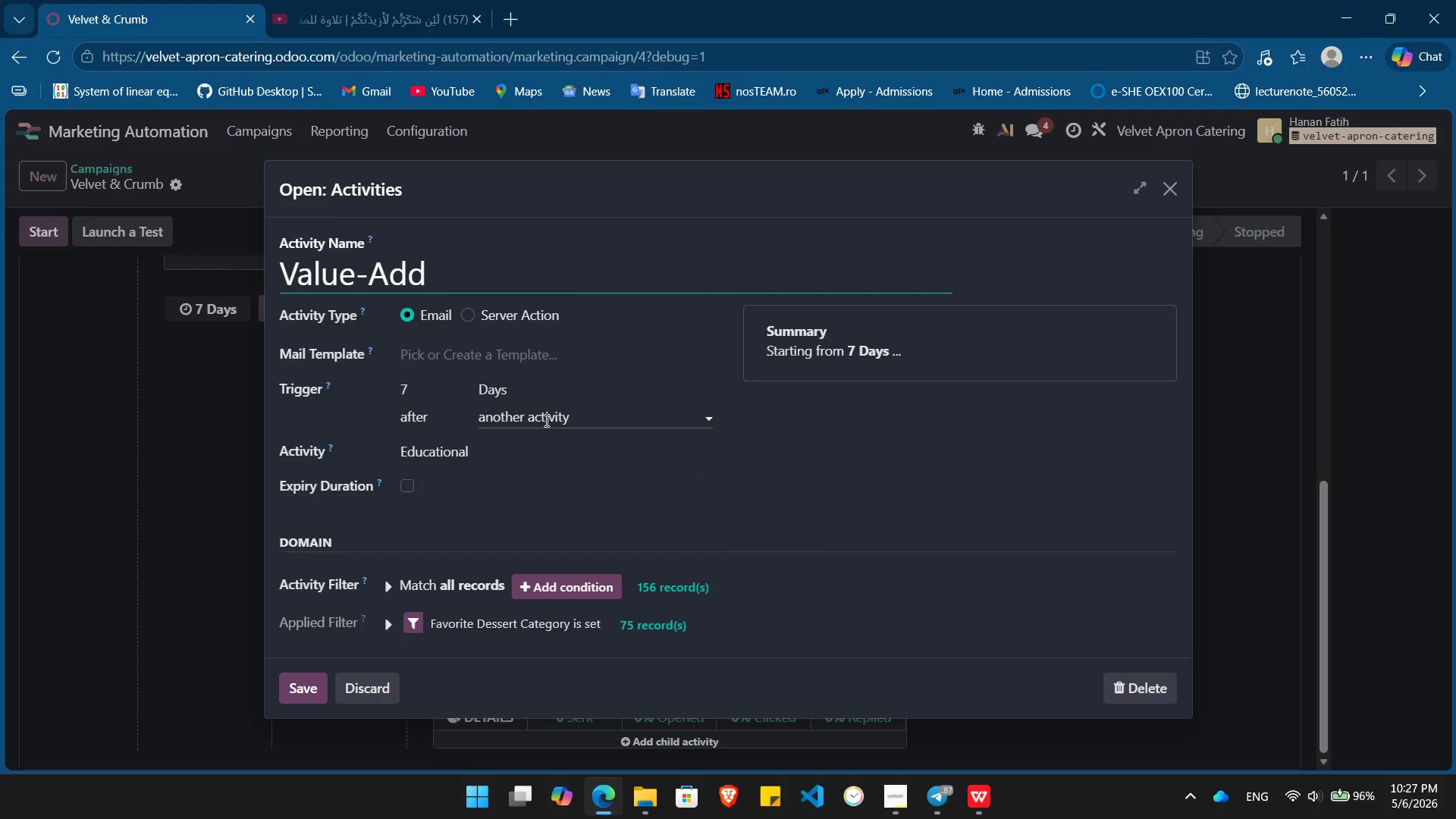 
left_click([591, 425])
 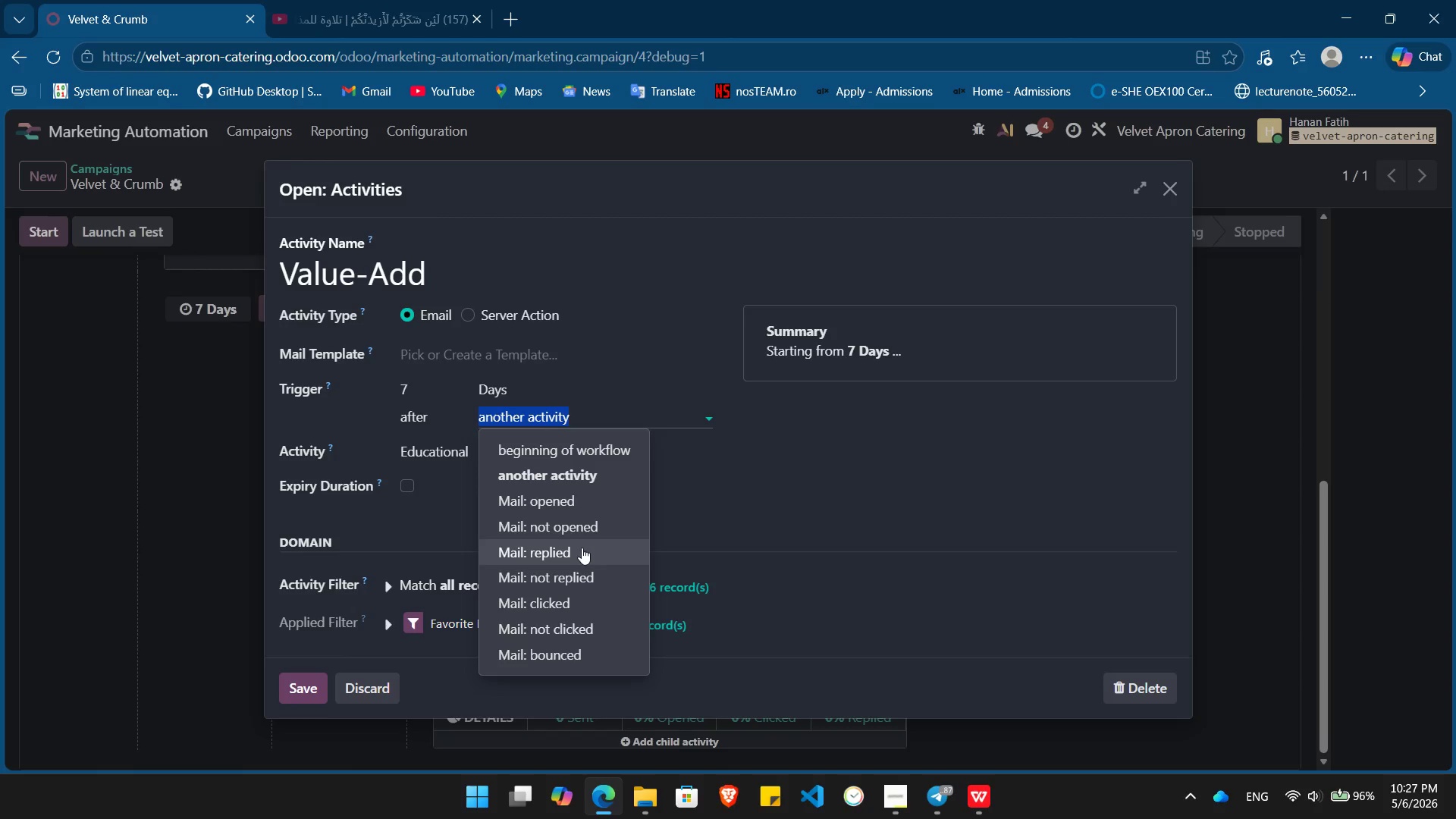 
left_click([582, 548])
 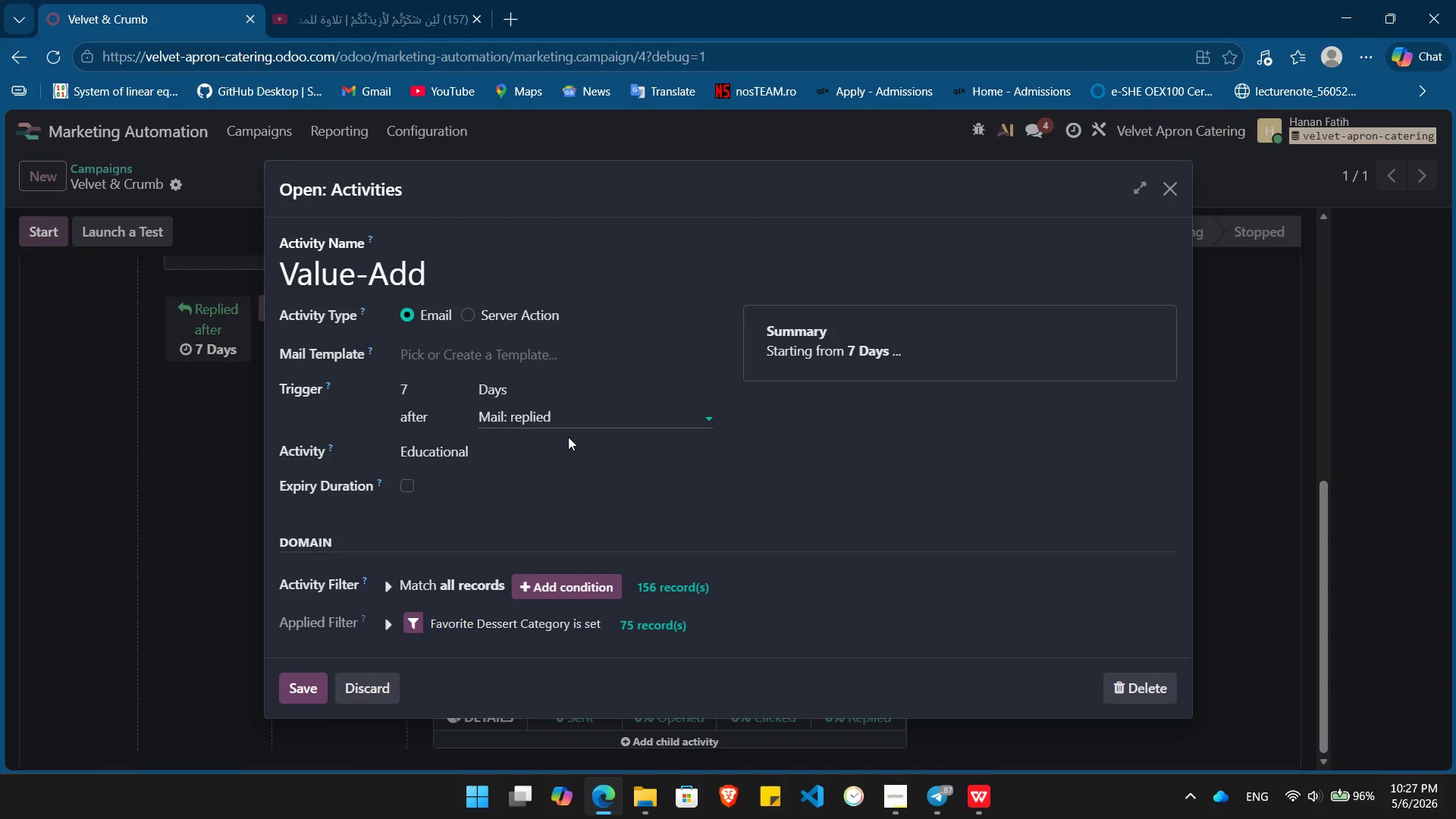 
left_click([563, 418])
 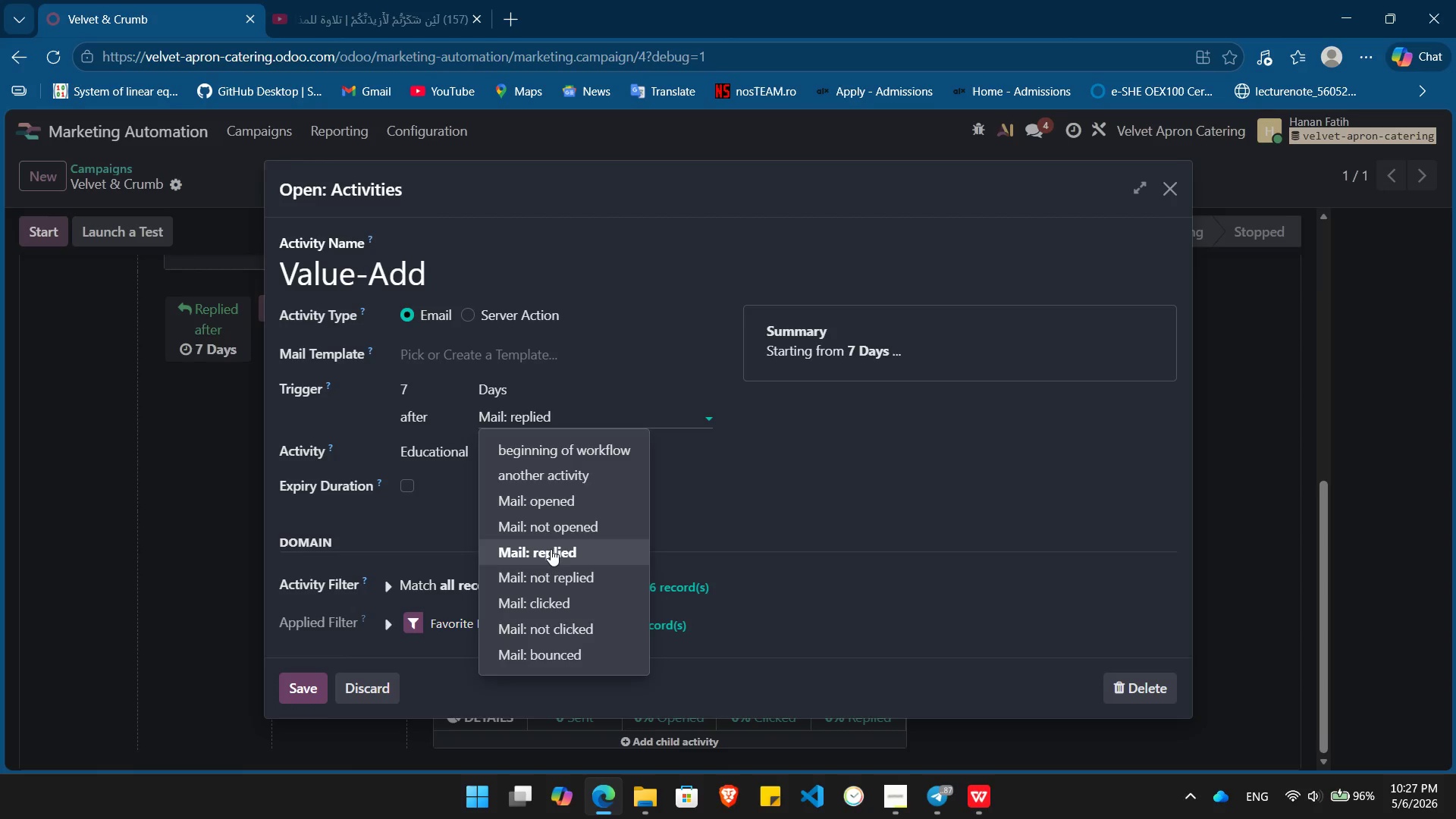 
left_click([544, 626])
 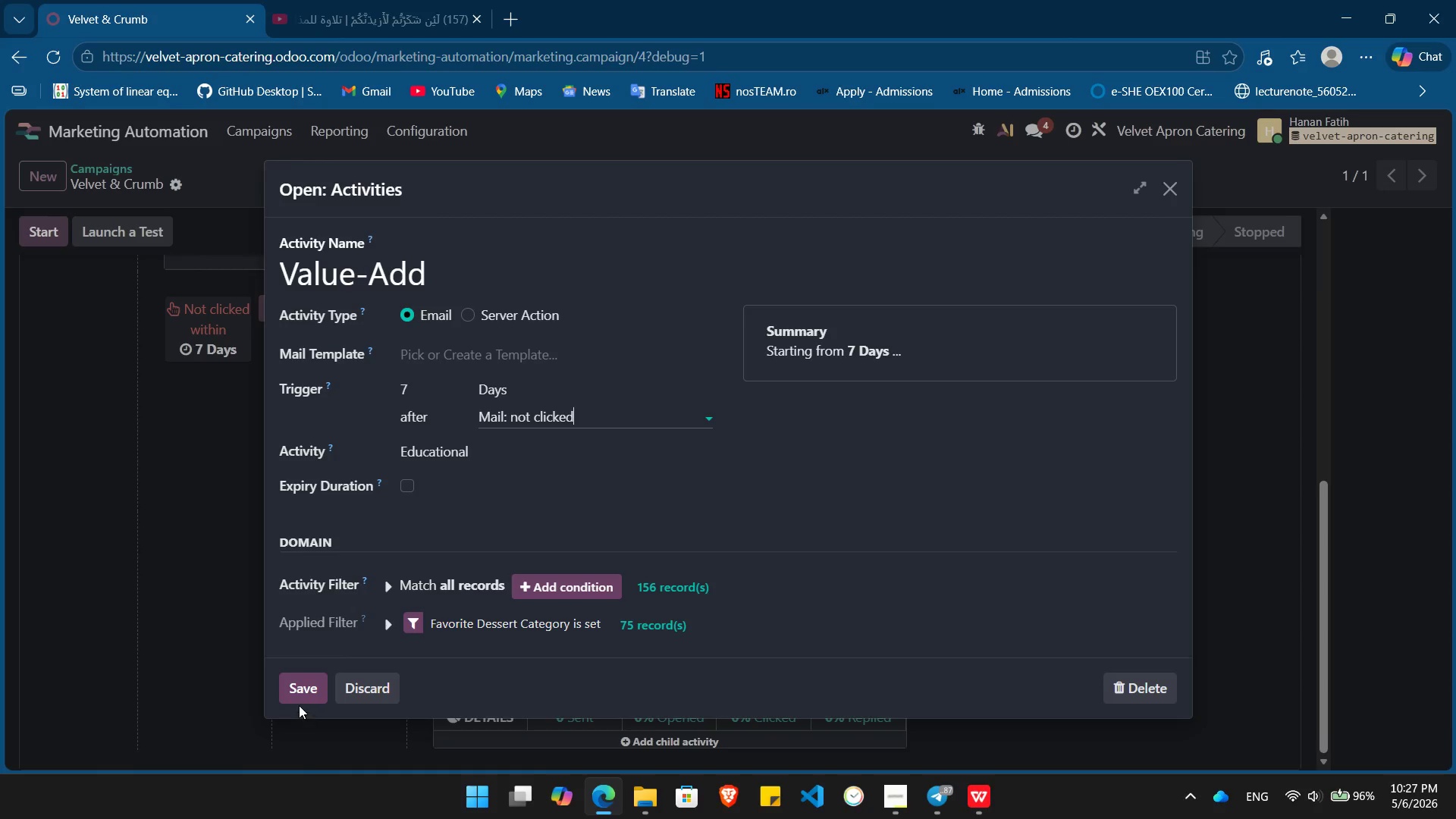 
left_click([295, 696])
 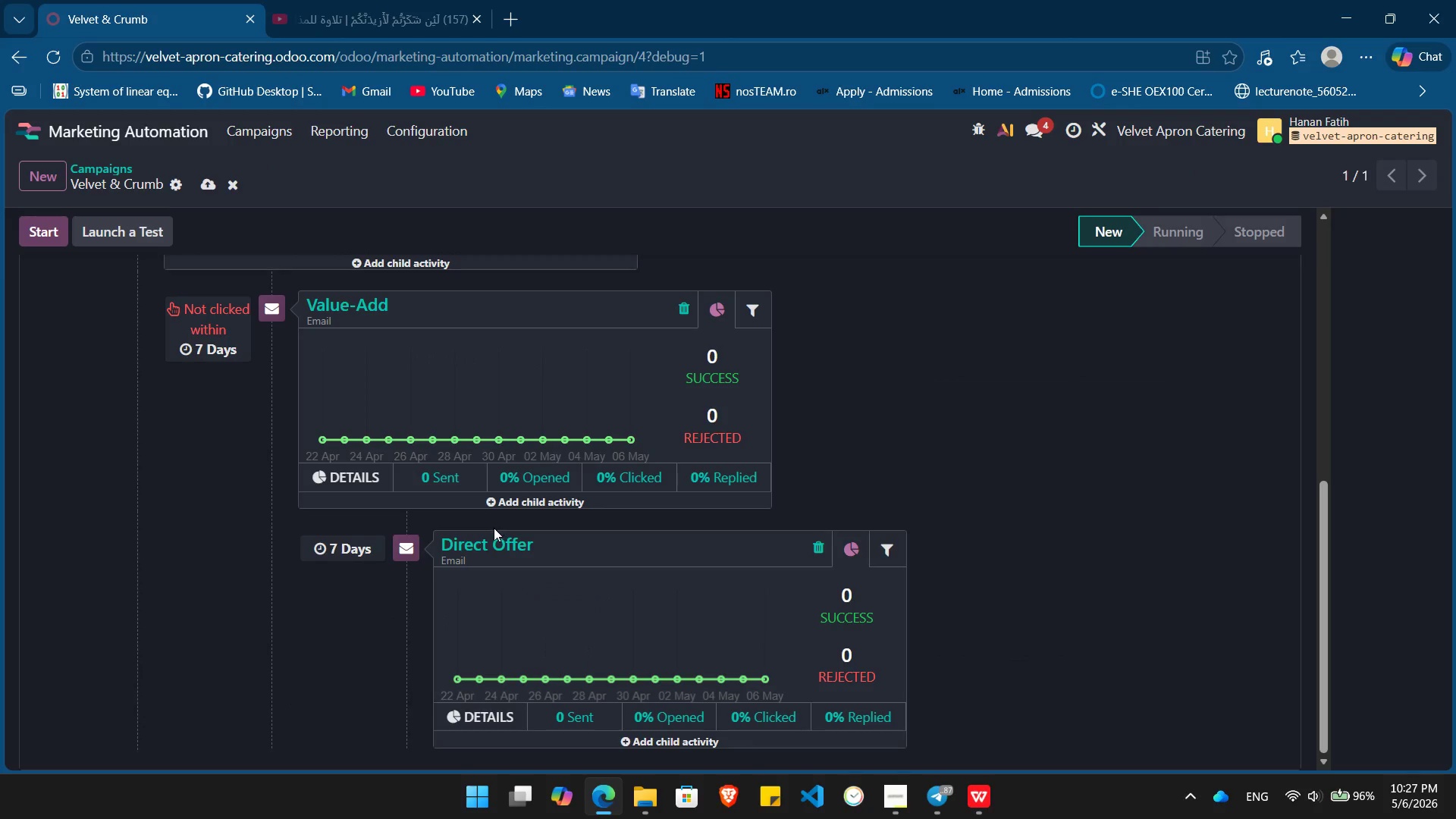 
left_click([483, 542])
 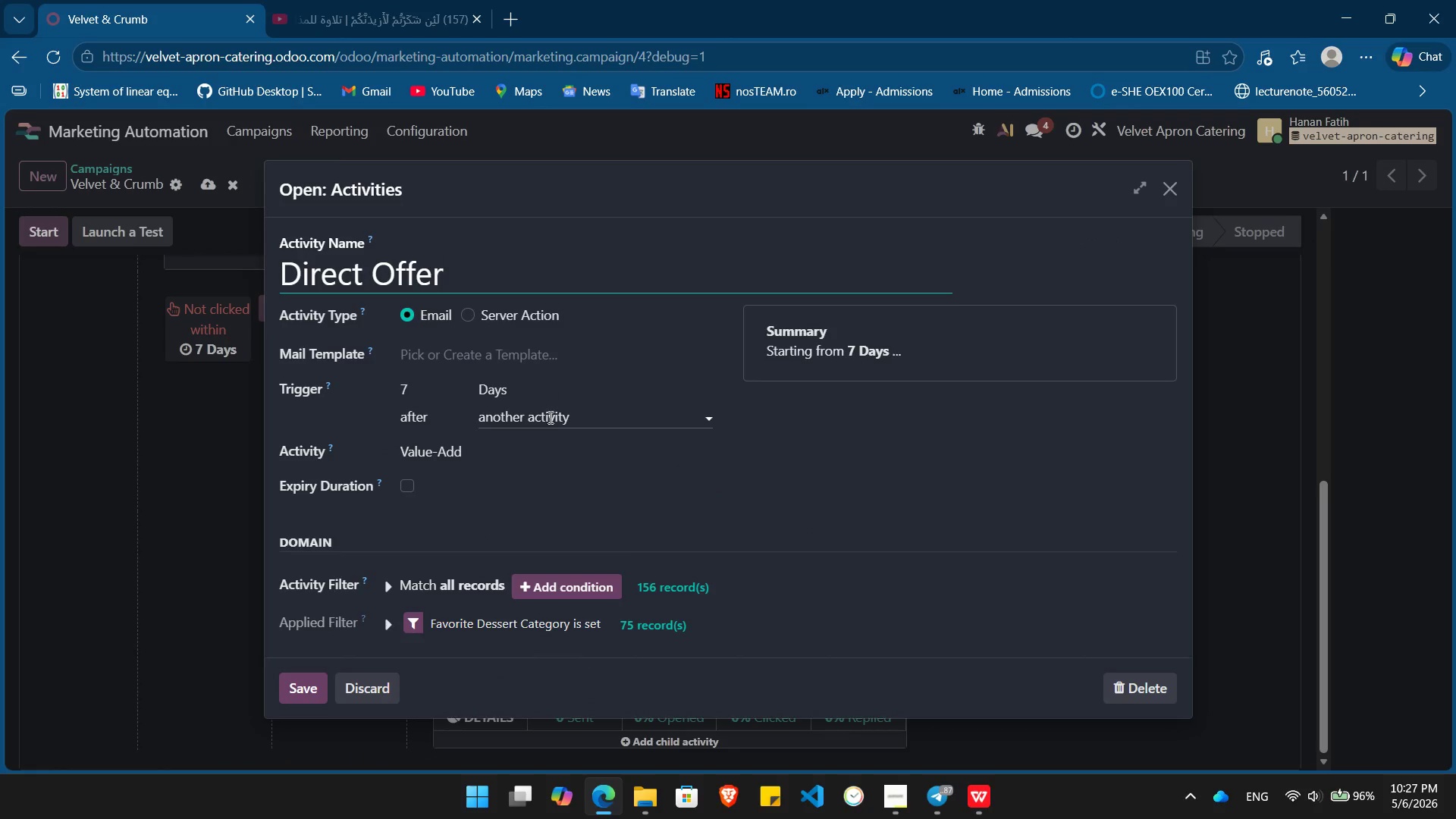 
left_click([557, 418])
 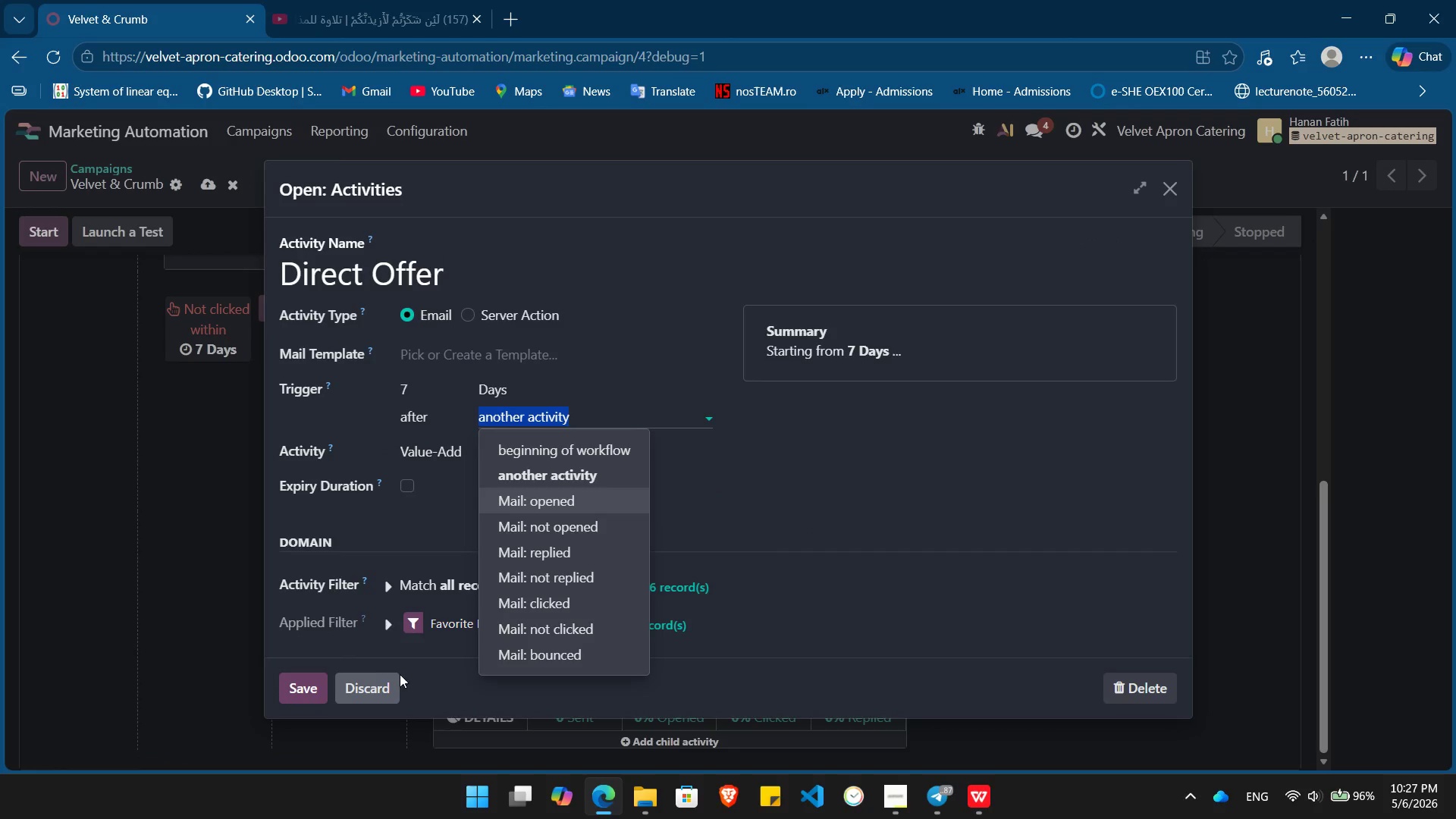 
left_click([440, 696])
 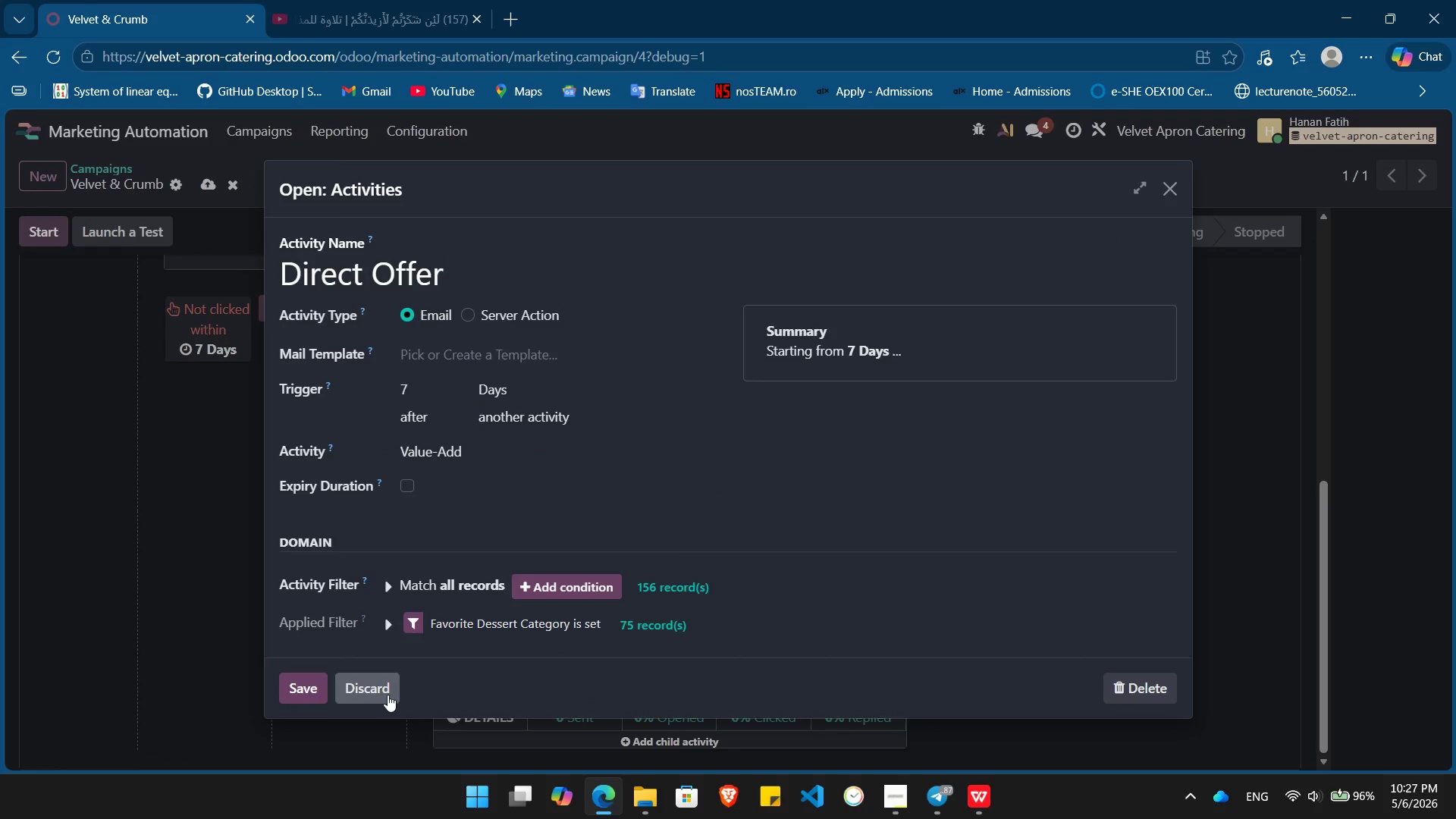 
left_click([388, 695])
 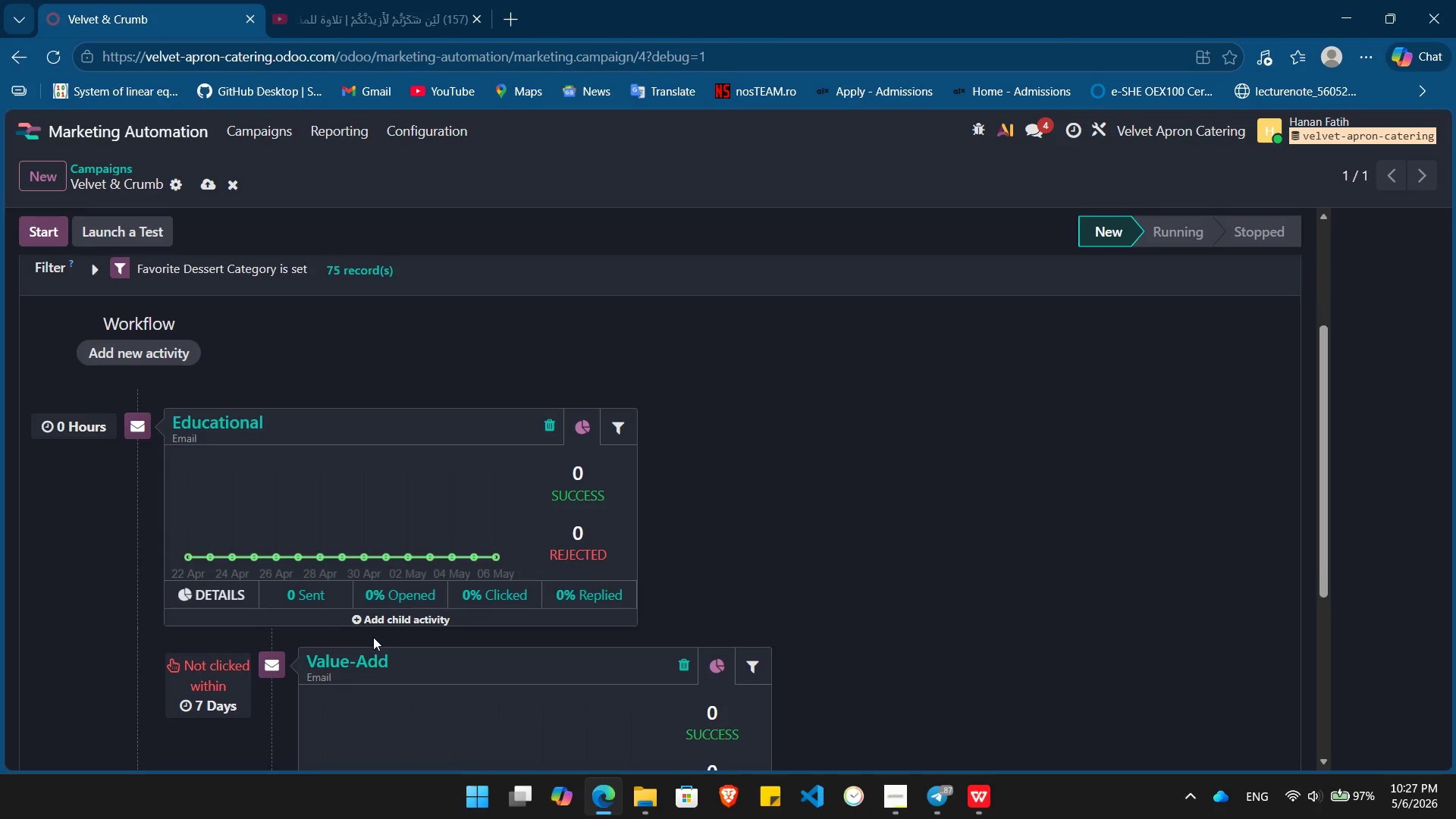 
wait(6.78)
 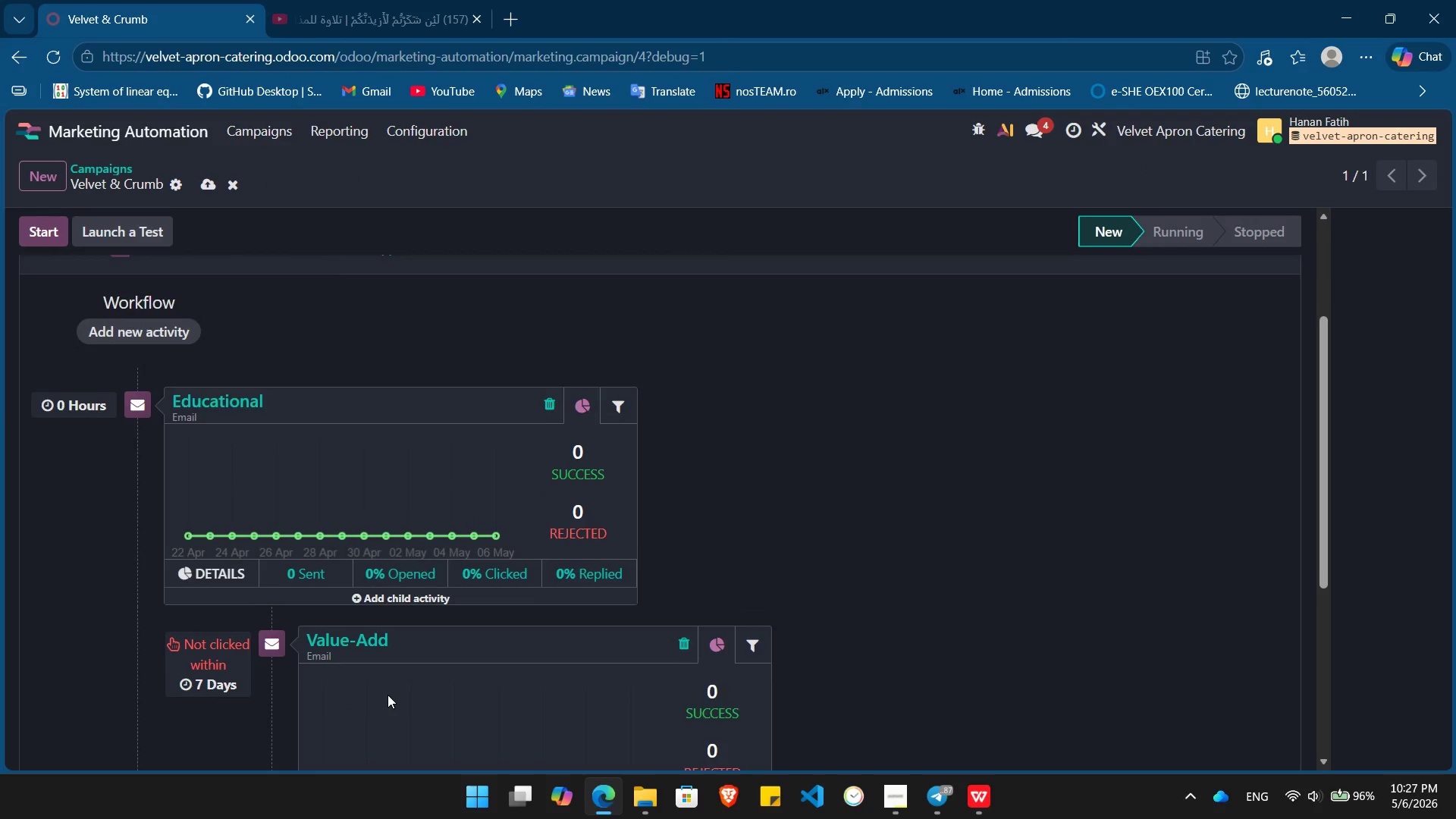 
left_click([480, 584])
 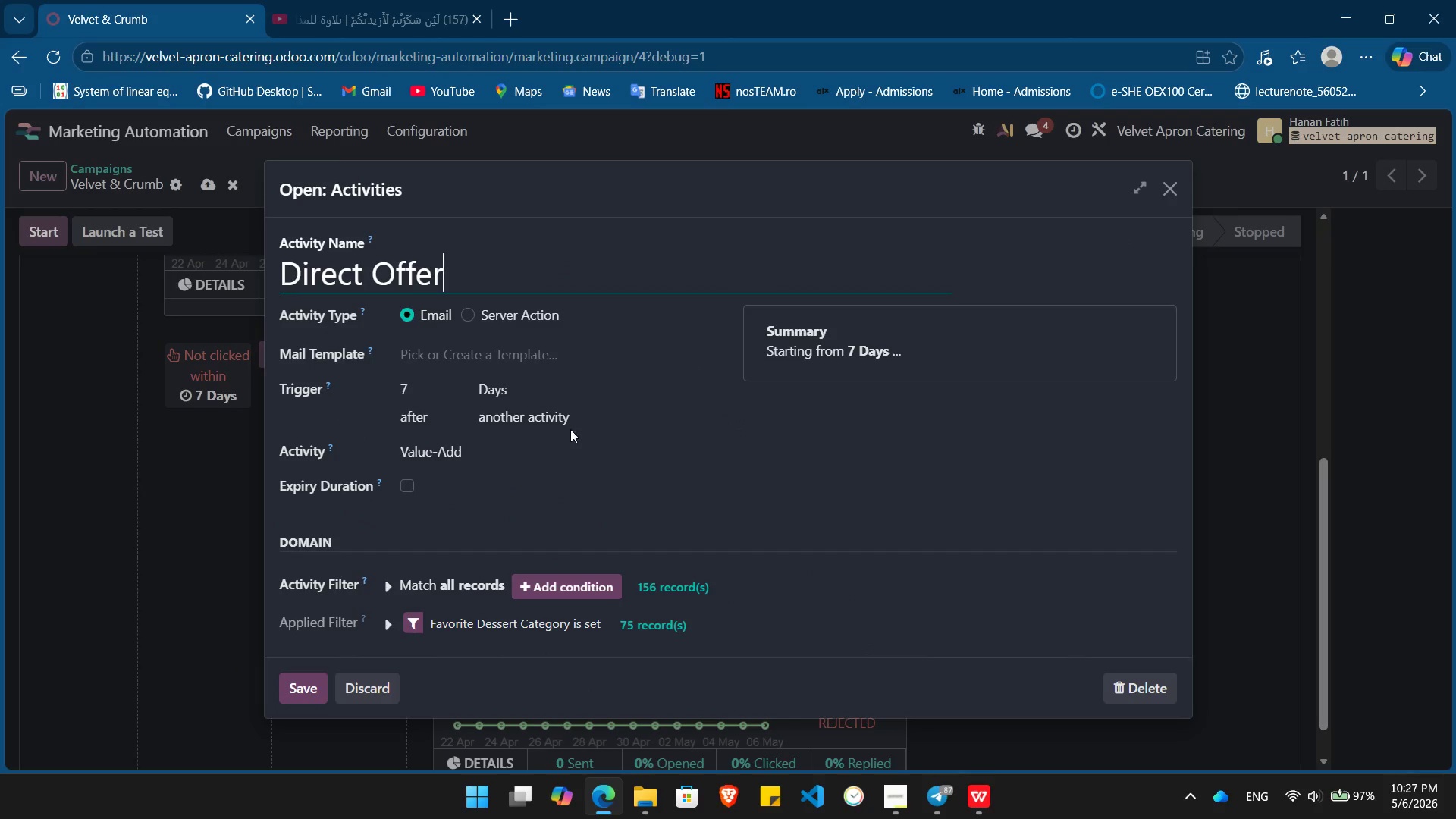 
left_click([585, 416])
 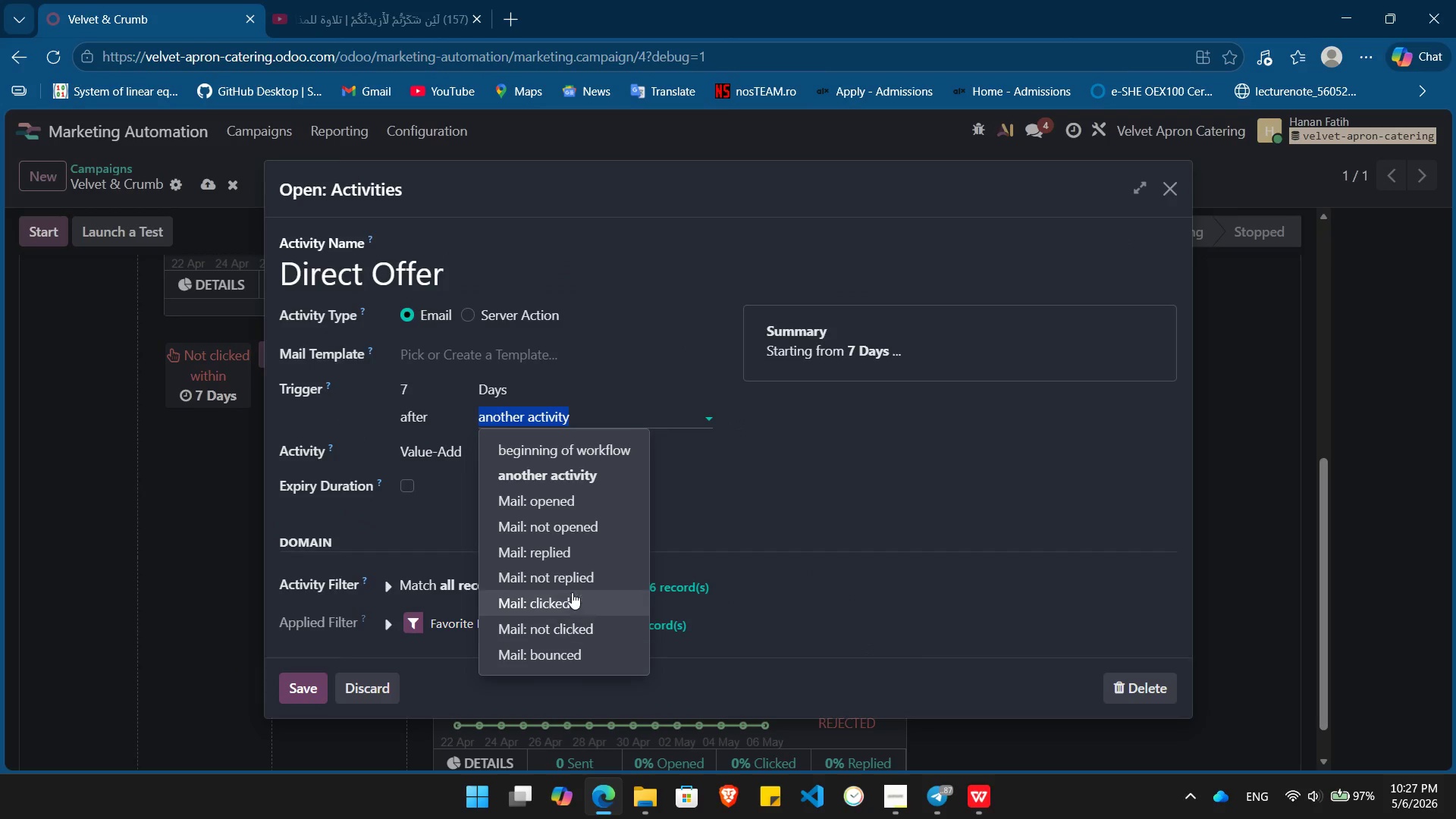 
left_click([566, 580])
 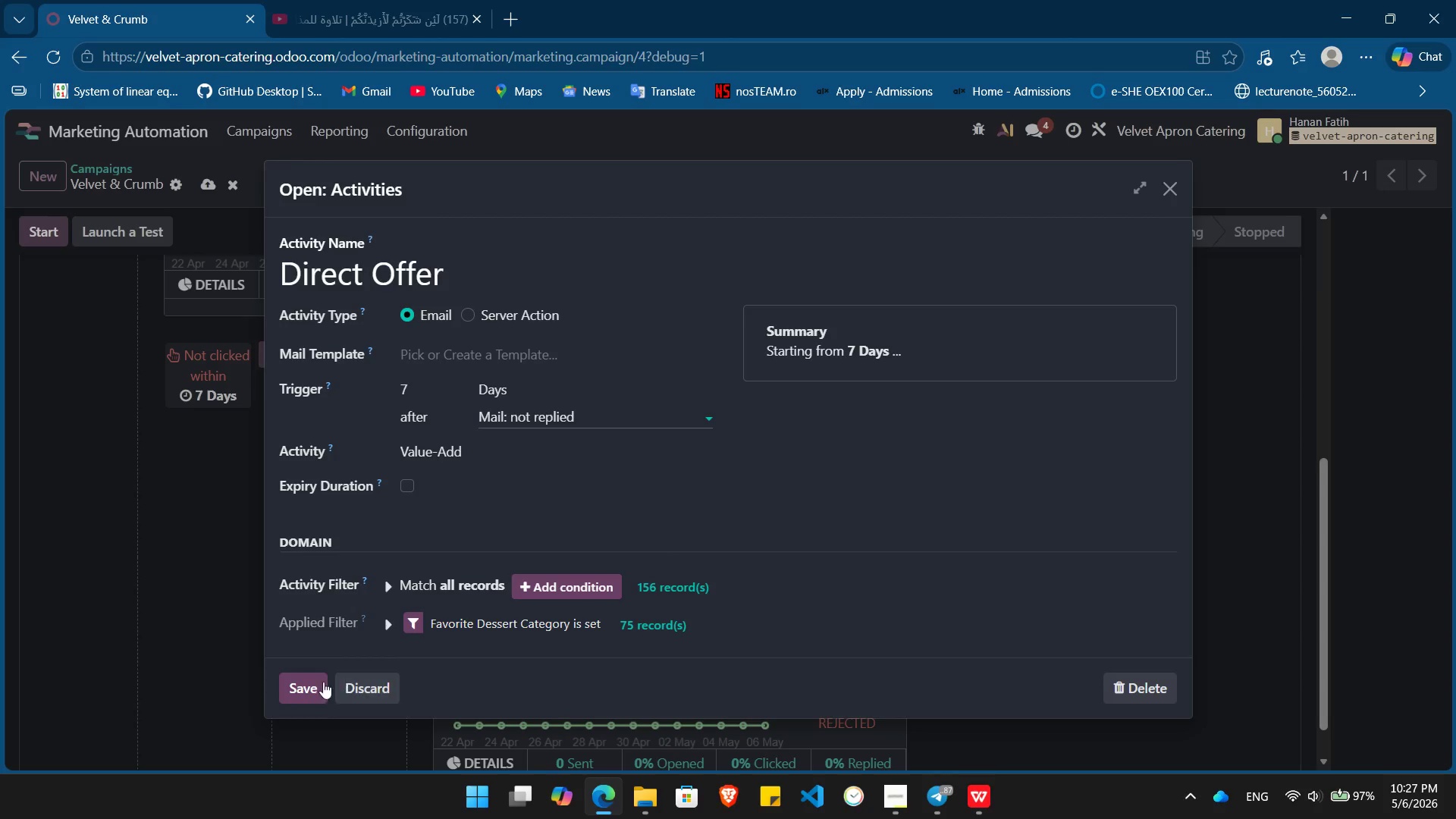 
left_click([304, 684])
 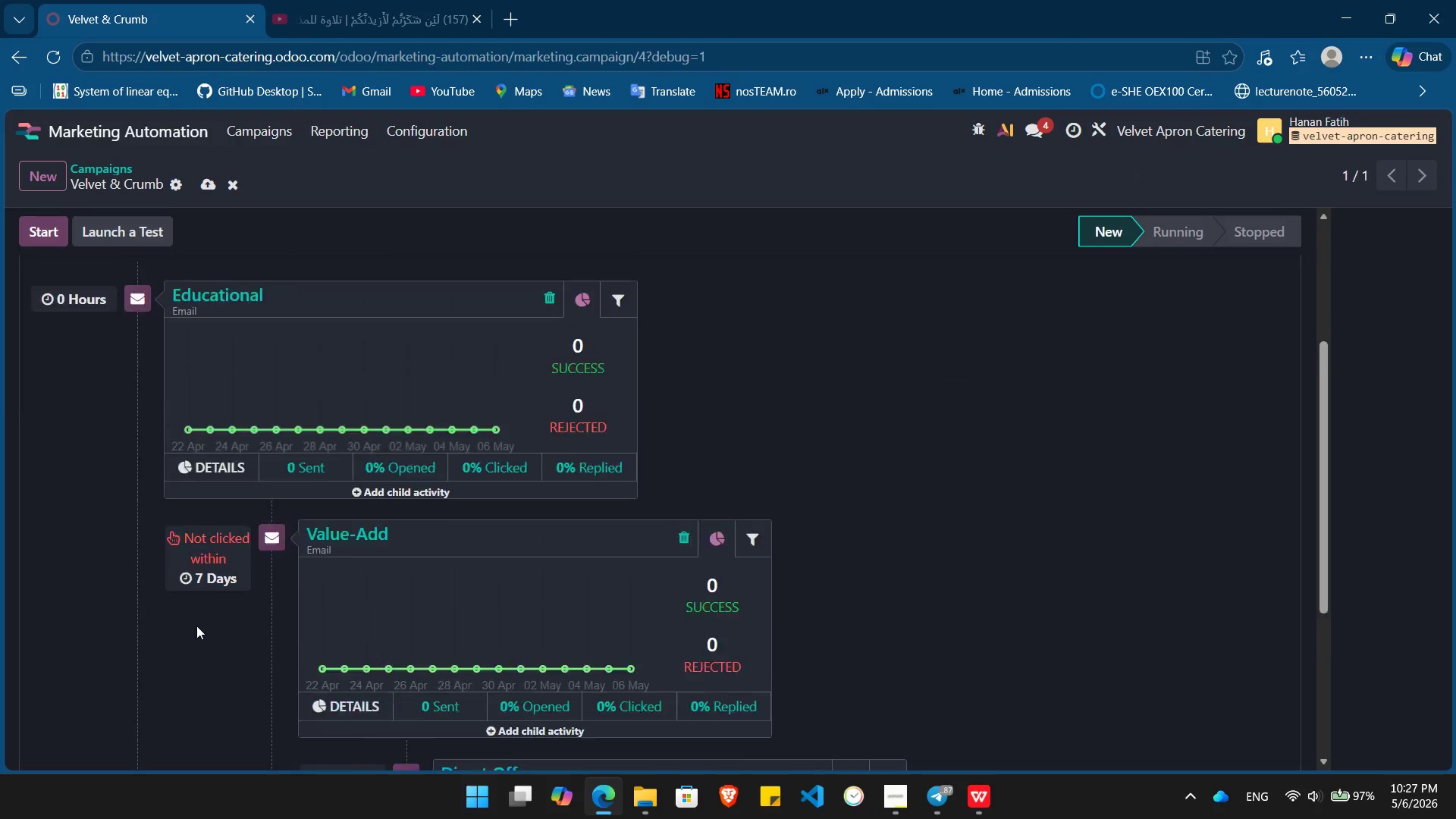 
wait(9.91)
 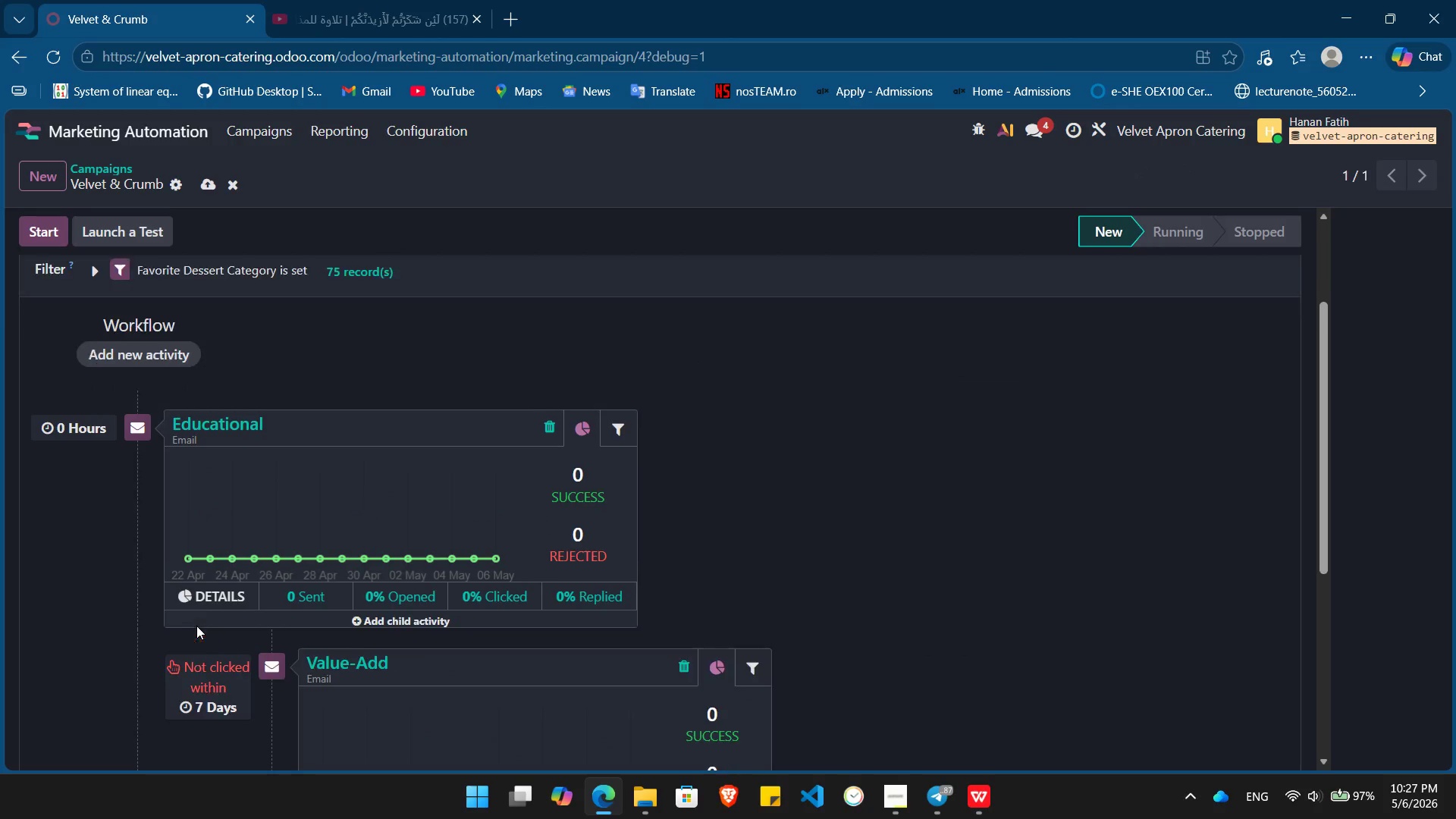 
key(Alt+Tab)